 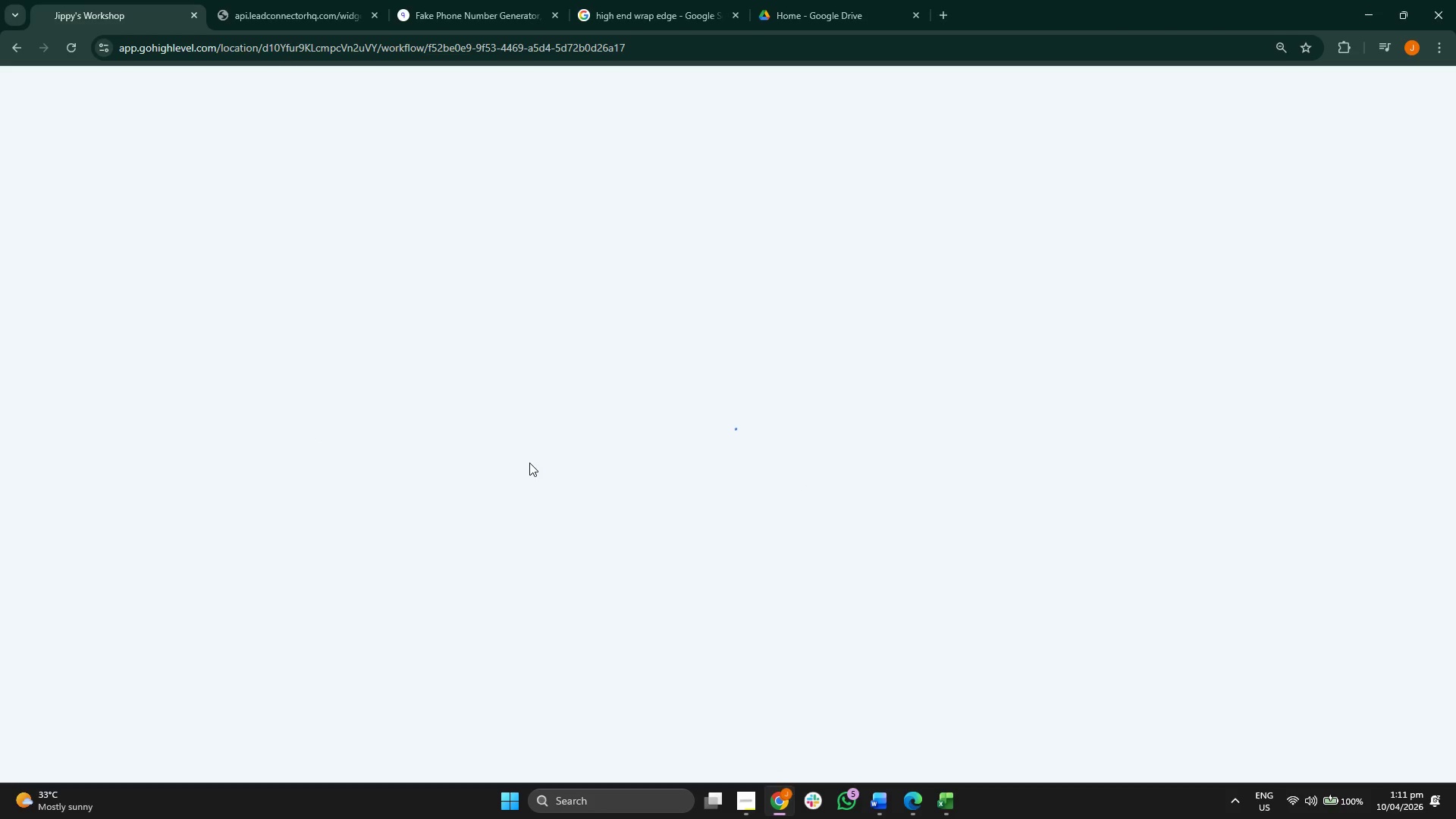 
left_click_drag(start_coordinate=[379, 592], to_coordinate=[377, 545])
 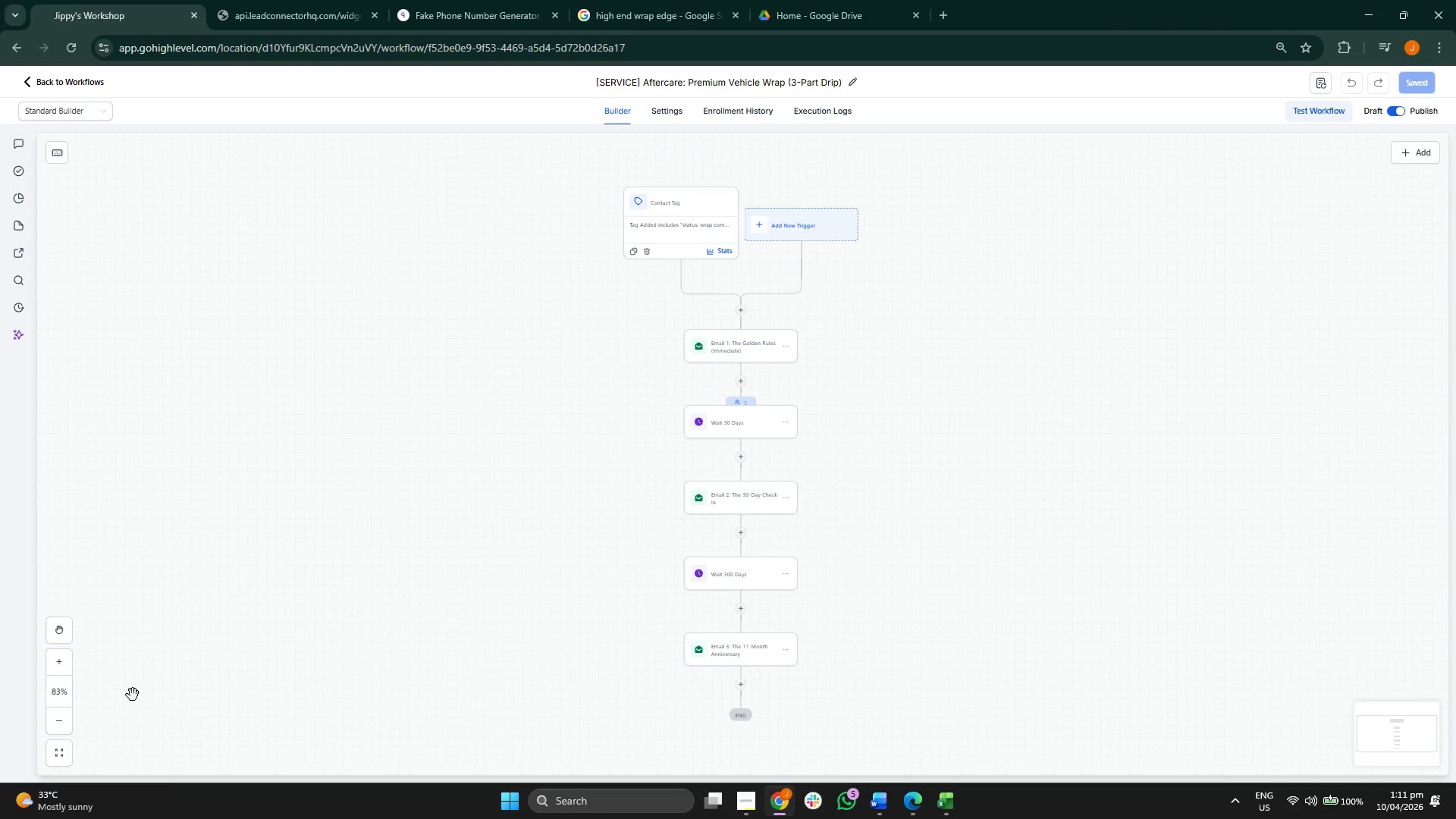 
left_click_drag(start_coordinate=[333, 545], to_coordinate=[335, 522])
 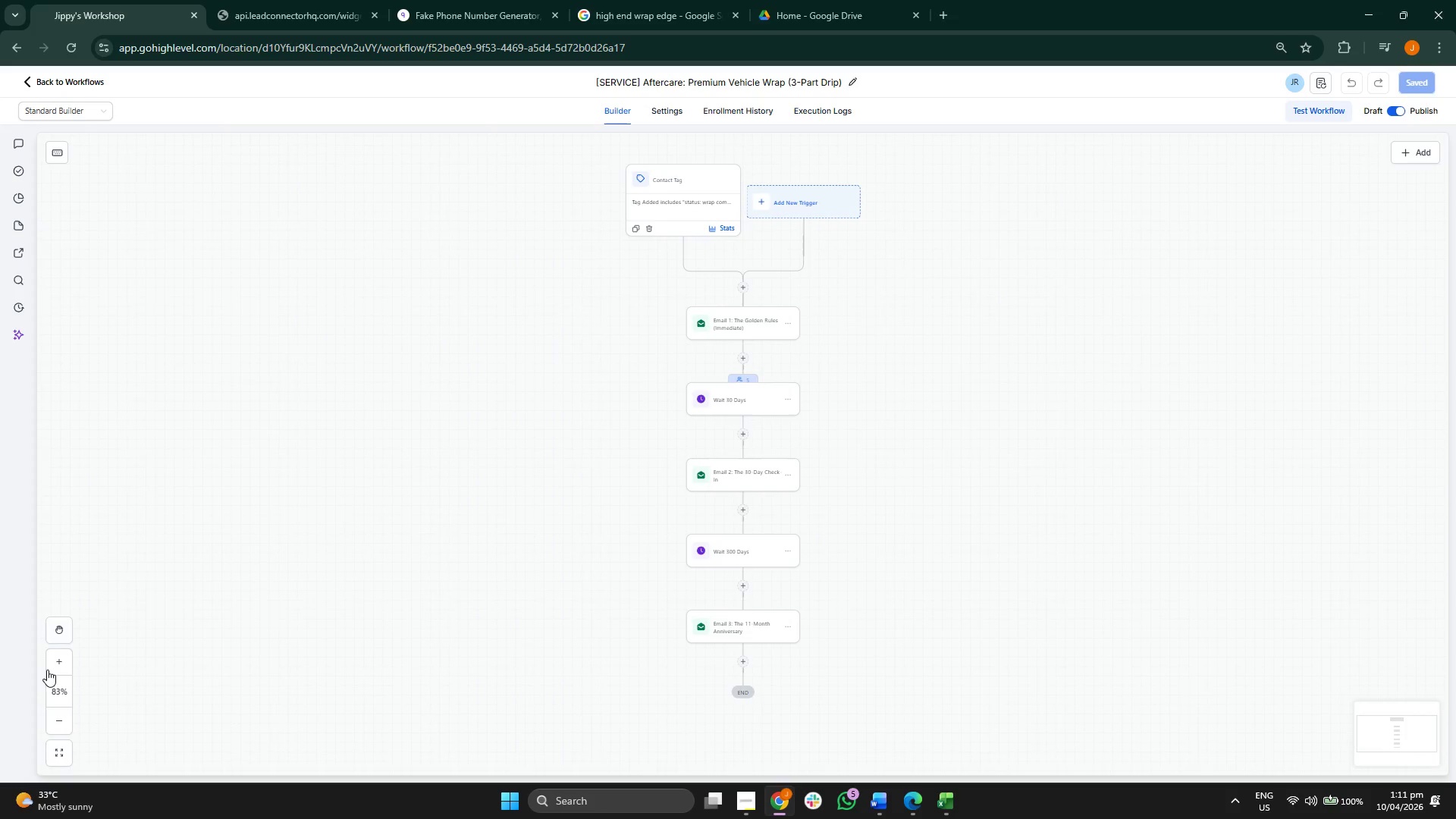 
left_click([60, 660])
 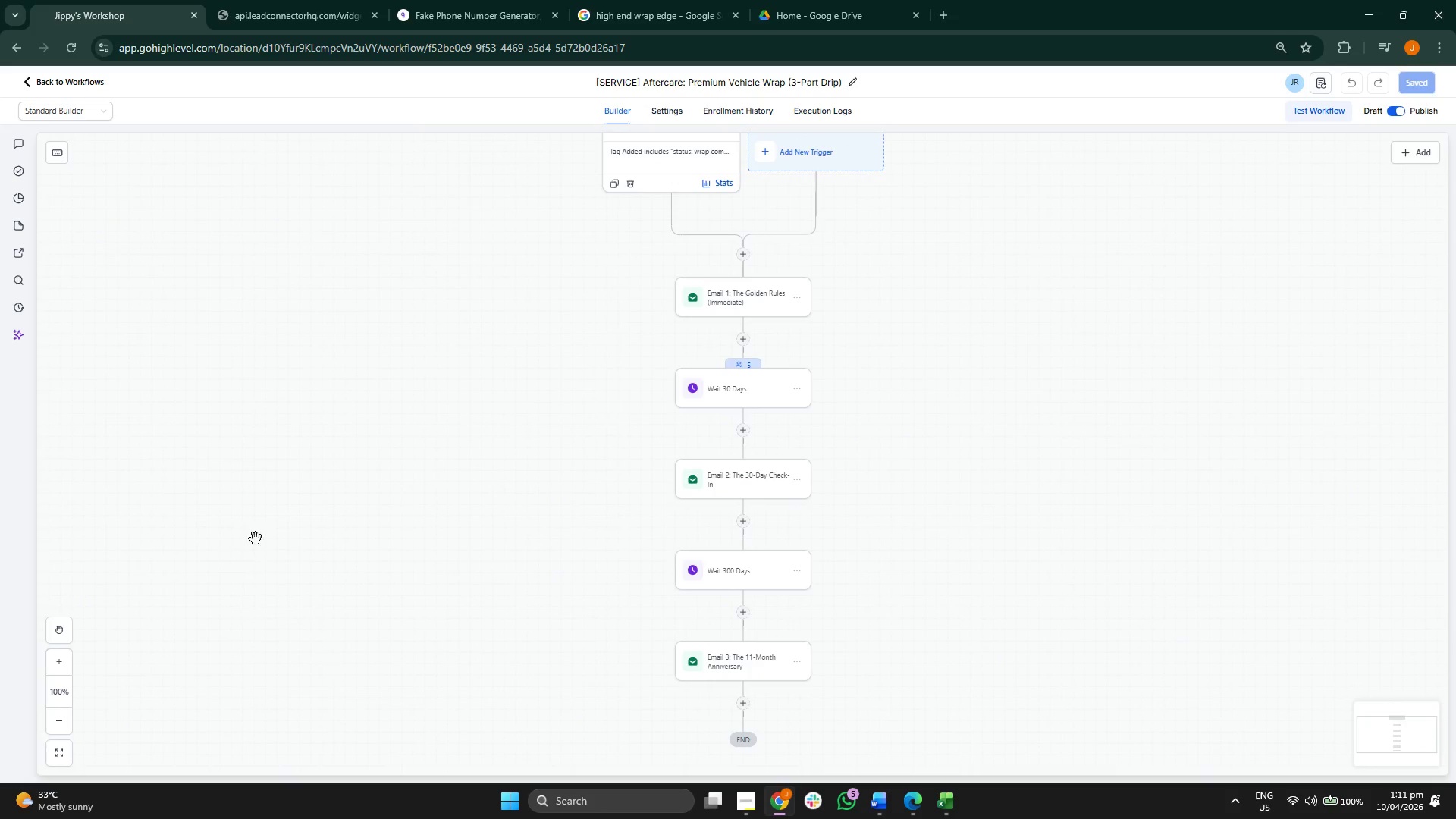 
left_click_drag(start_coordinate=[275, 510], to_coordinate=[273, 544])
 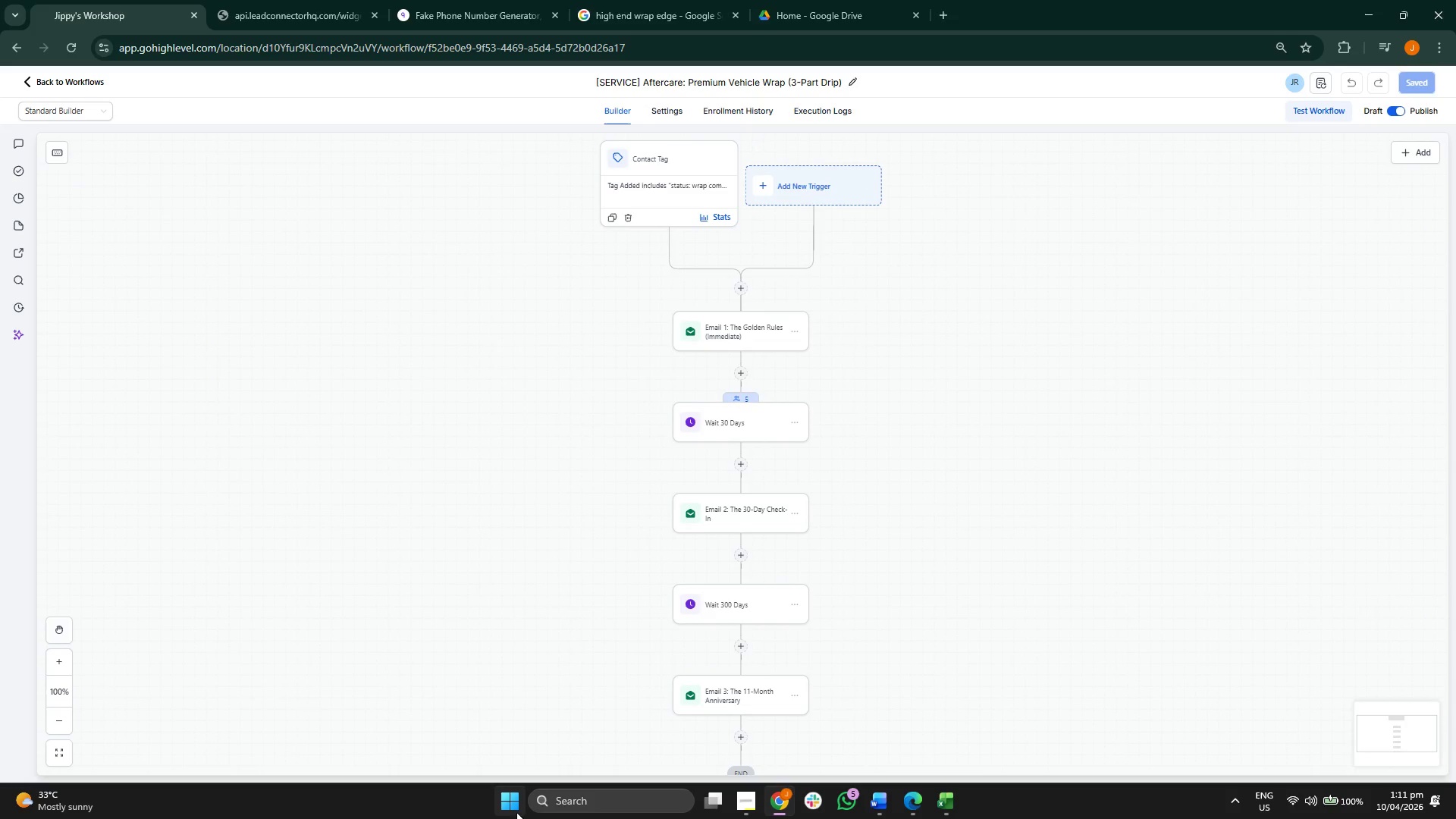 
left_click([501, 797])
 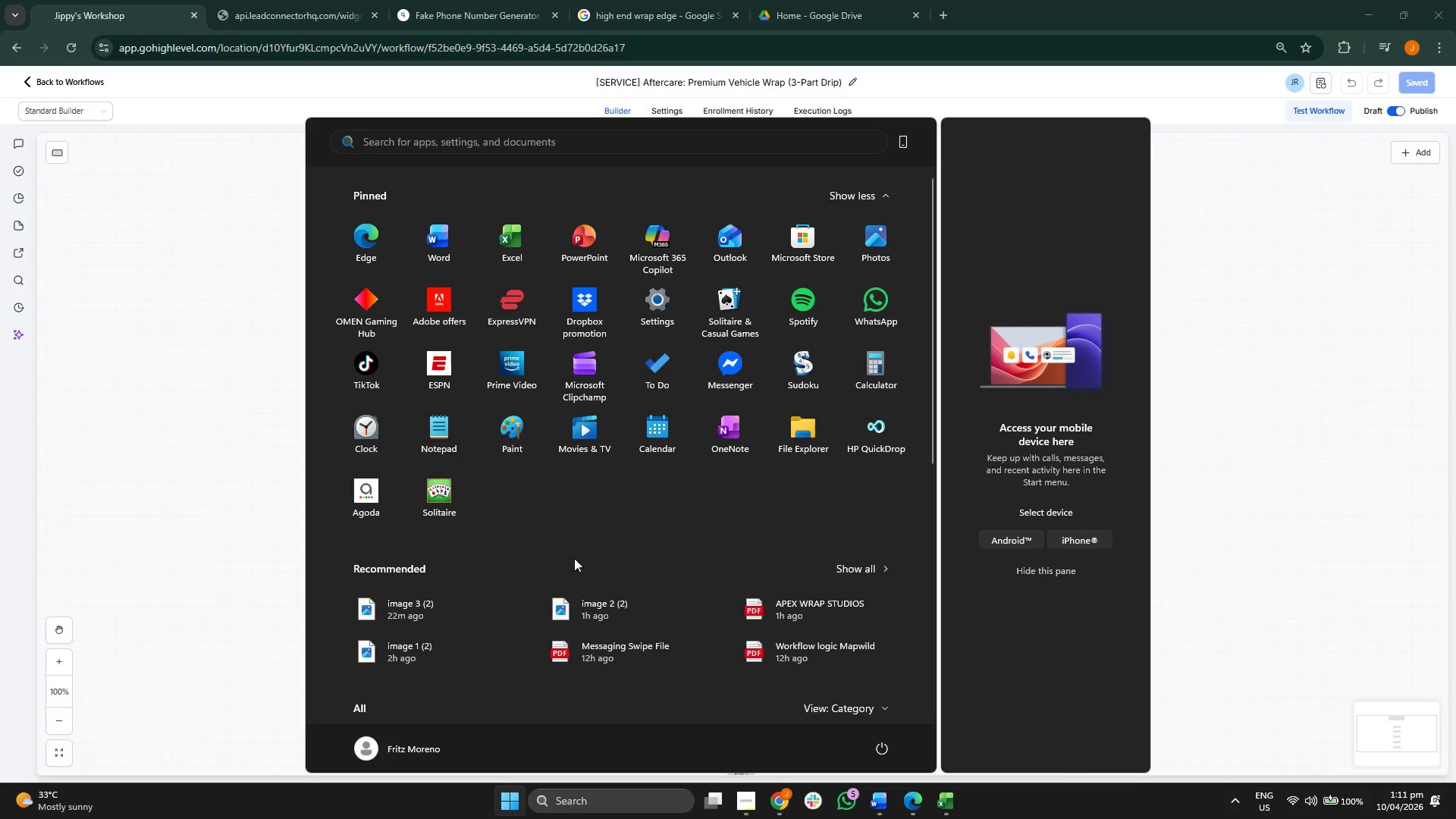 
scroll: coordinate [633, 518], scroll_direction: down, amount: 2.0
 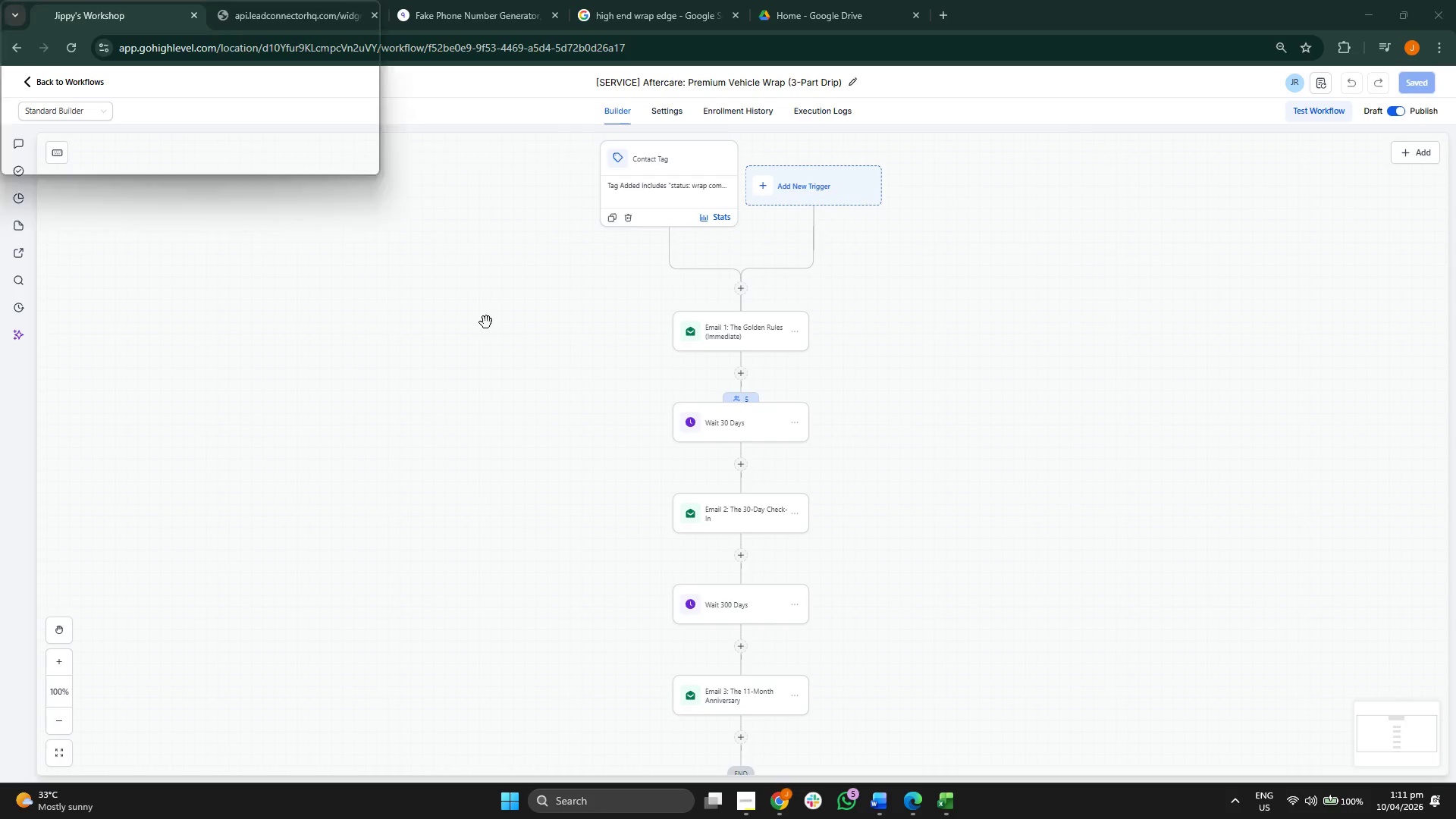 
left_click([229, 44])
 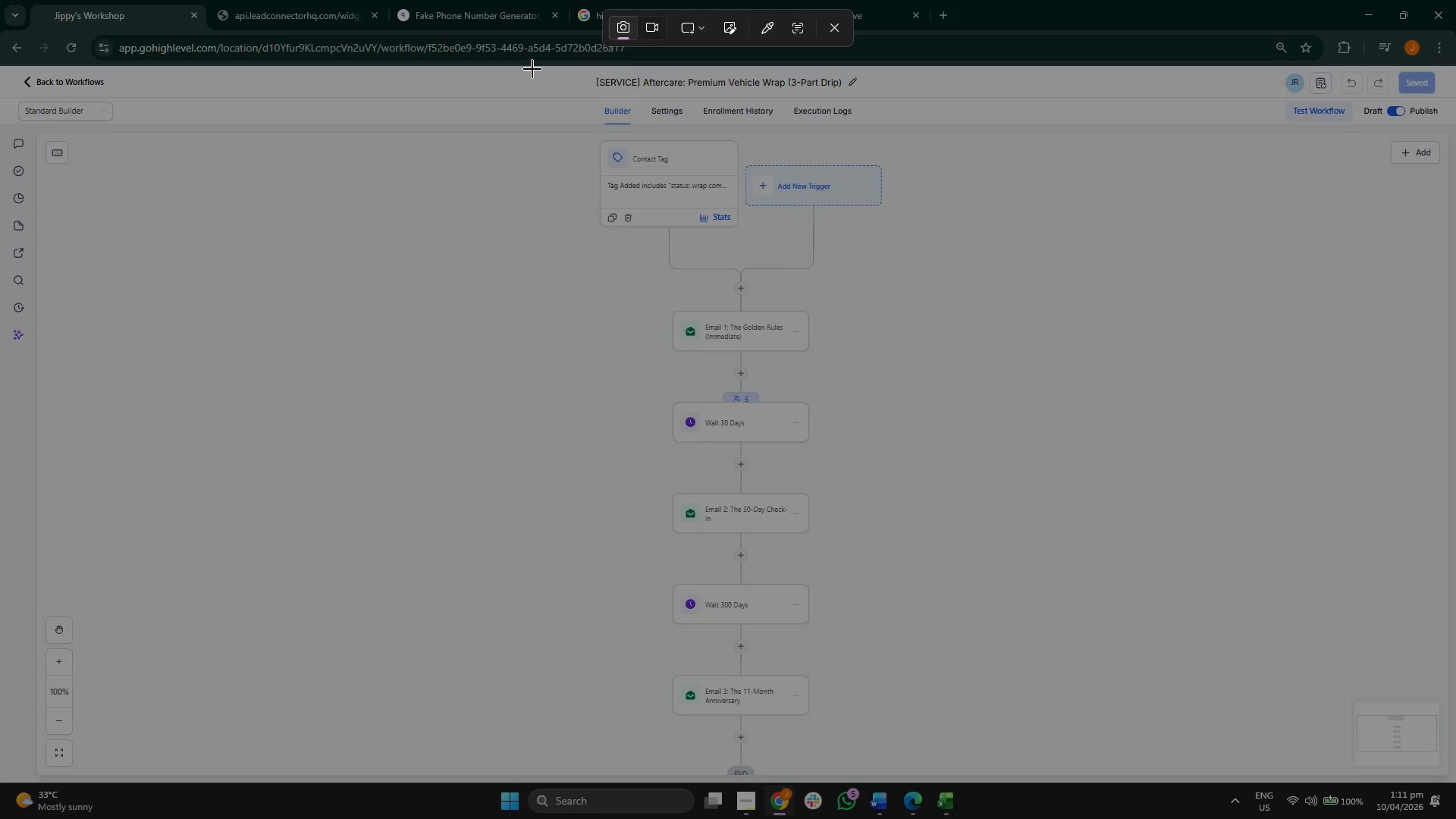 
left_click_drag(start_coordinate=[532, 68], to_coordinate=[923, 777])
 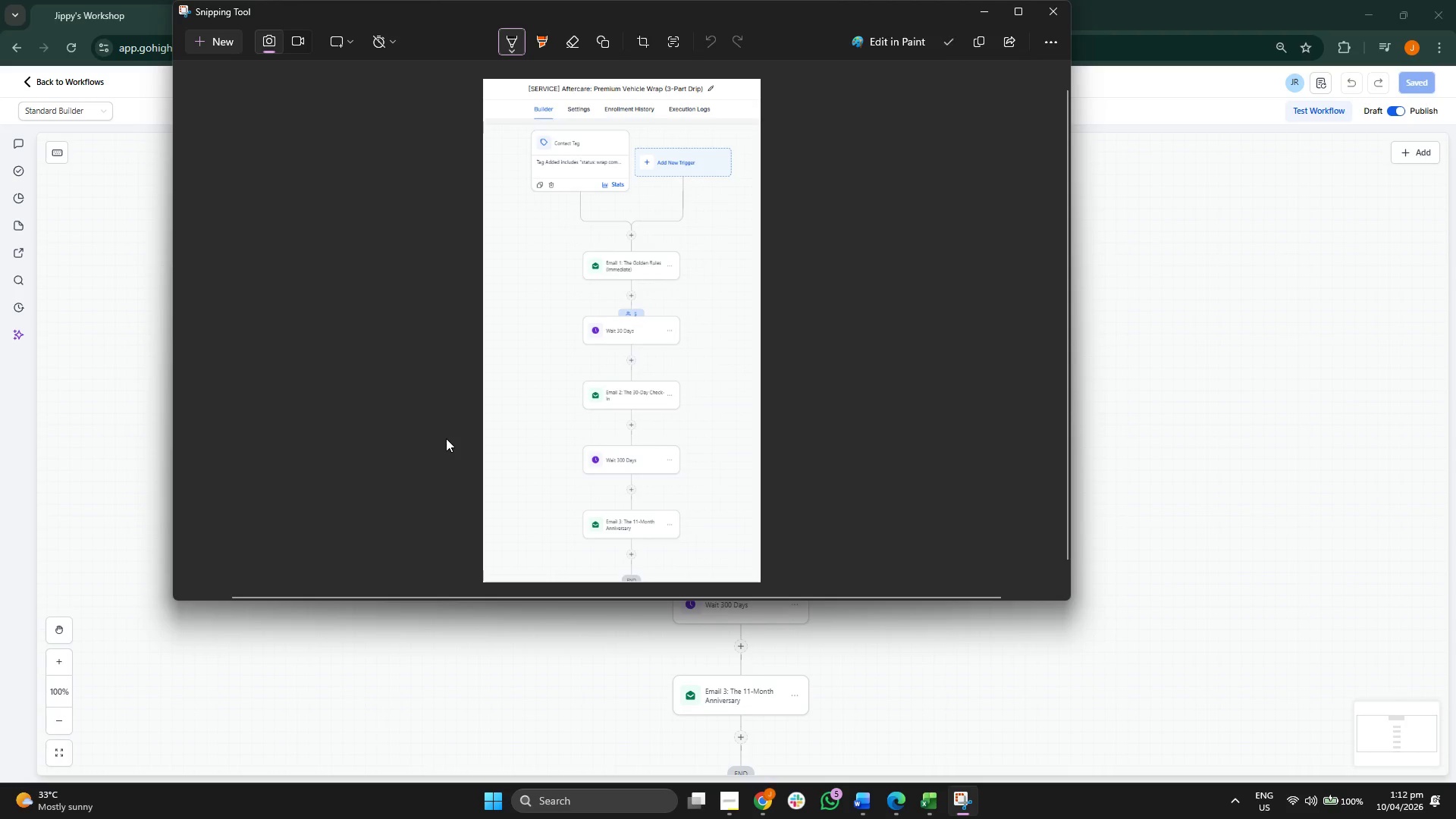 
left_click([447, 682])
 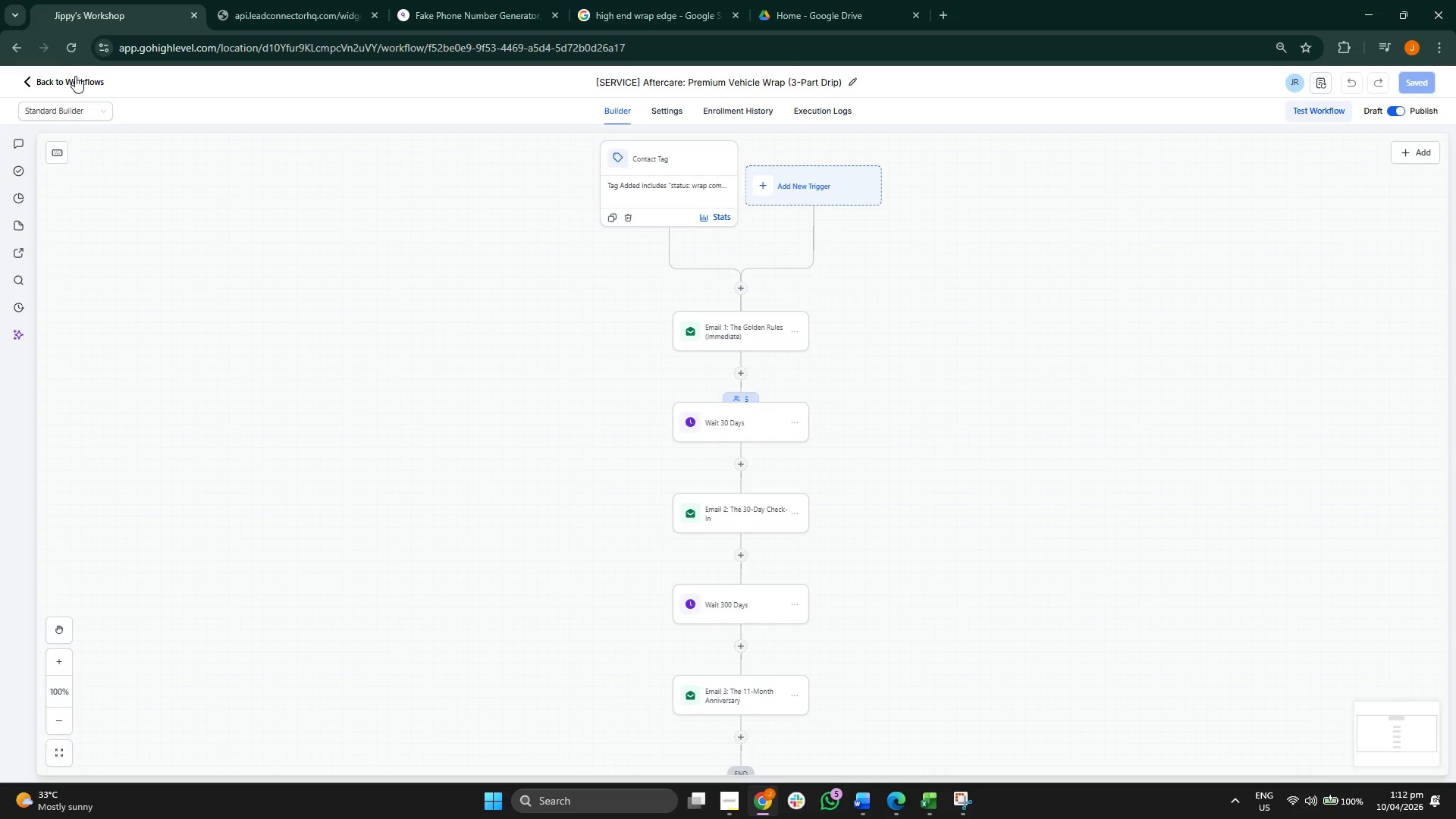 
left_click([67, 86])
 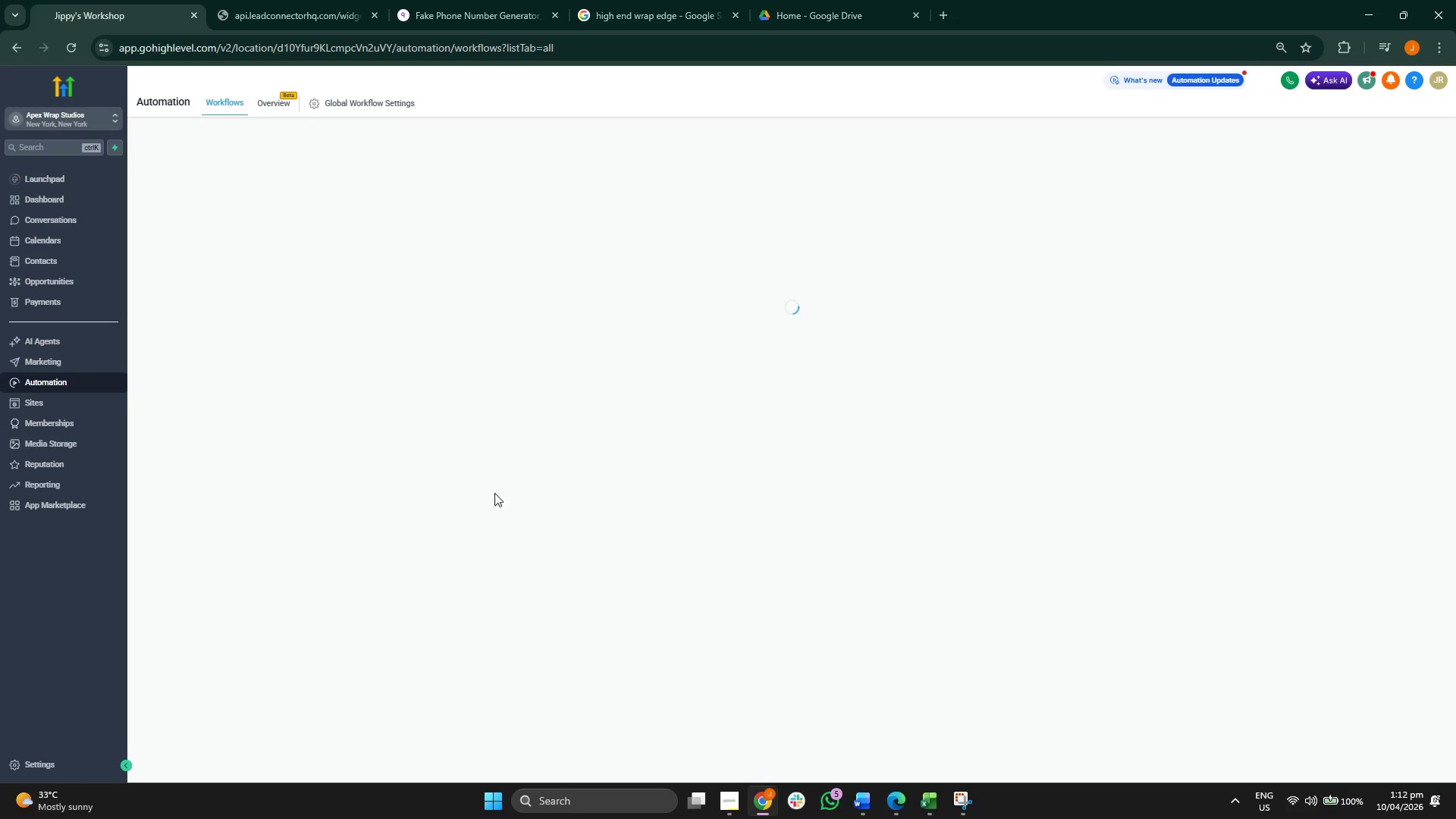 
wait(5.59)
 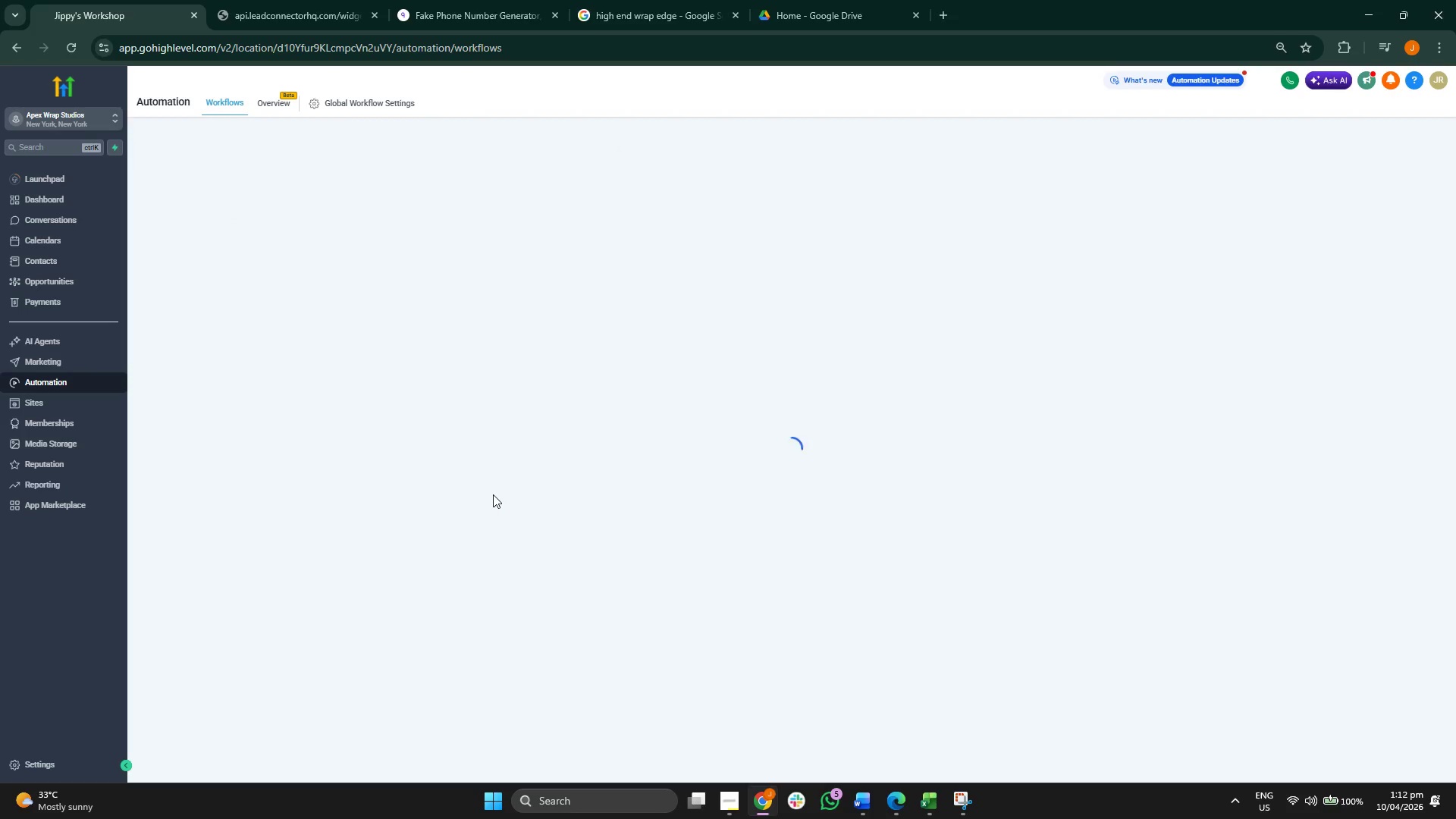 
left_click([634, 559])